 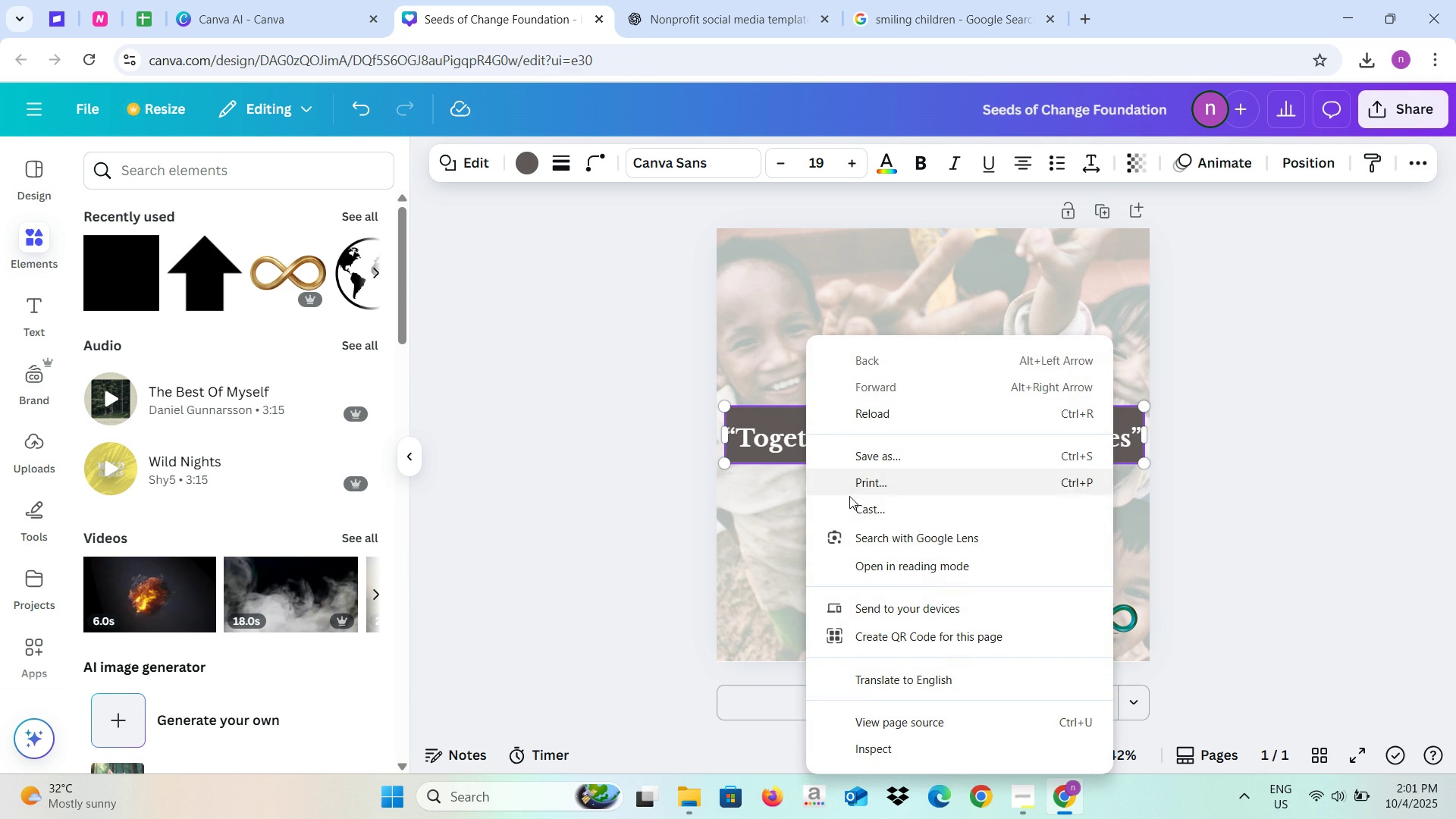 
left_click([738, 455])
 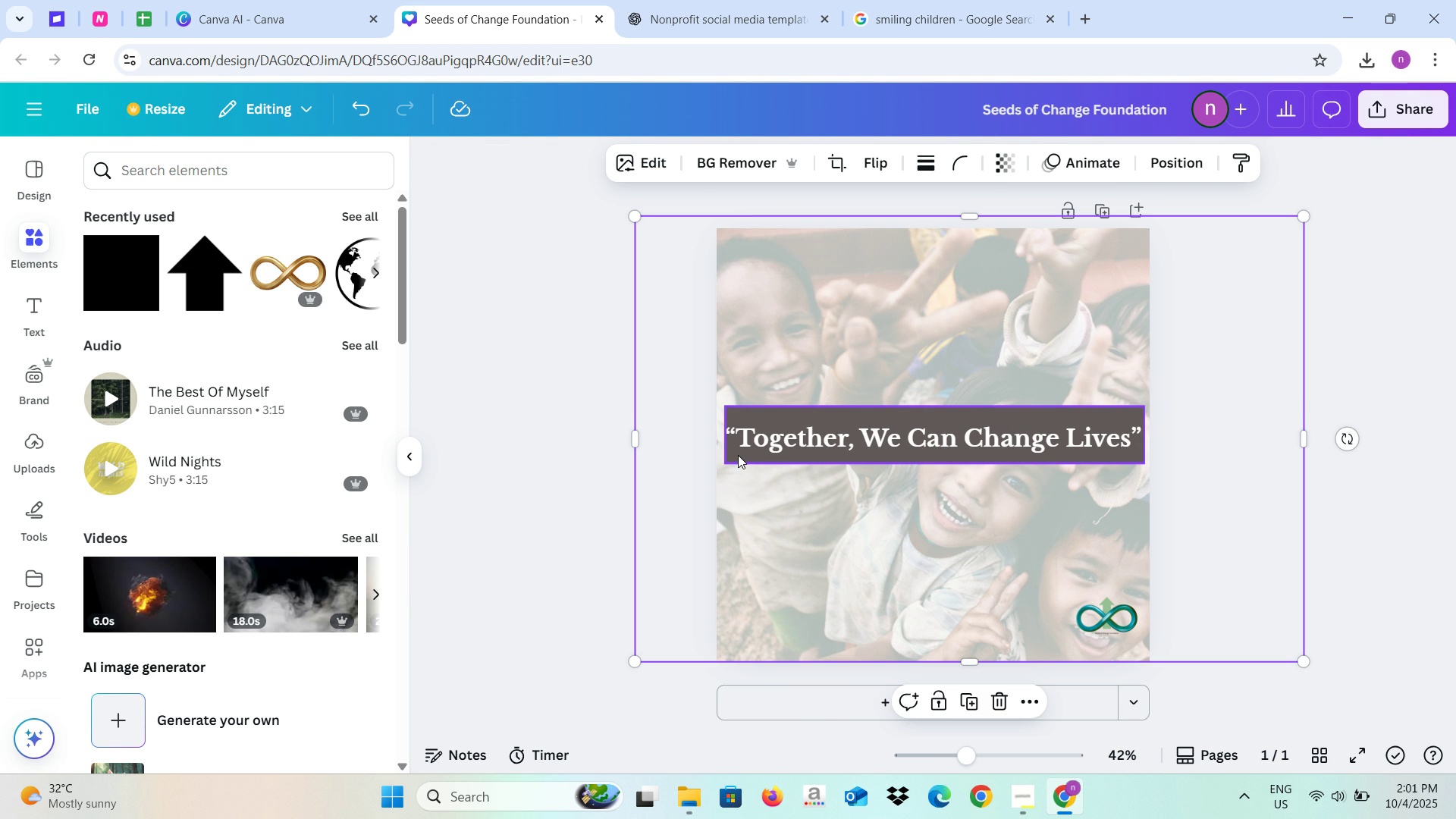 
right_click([738, 455])
 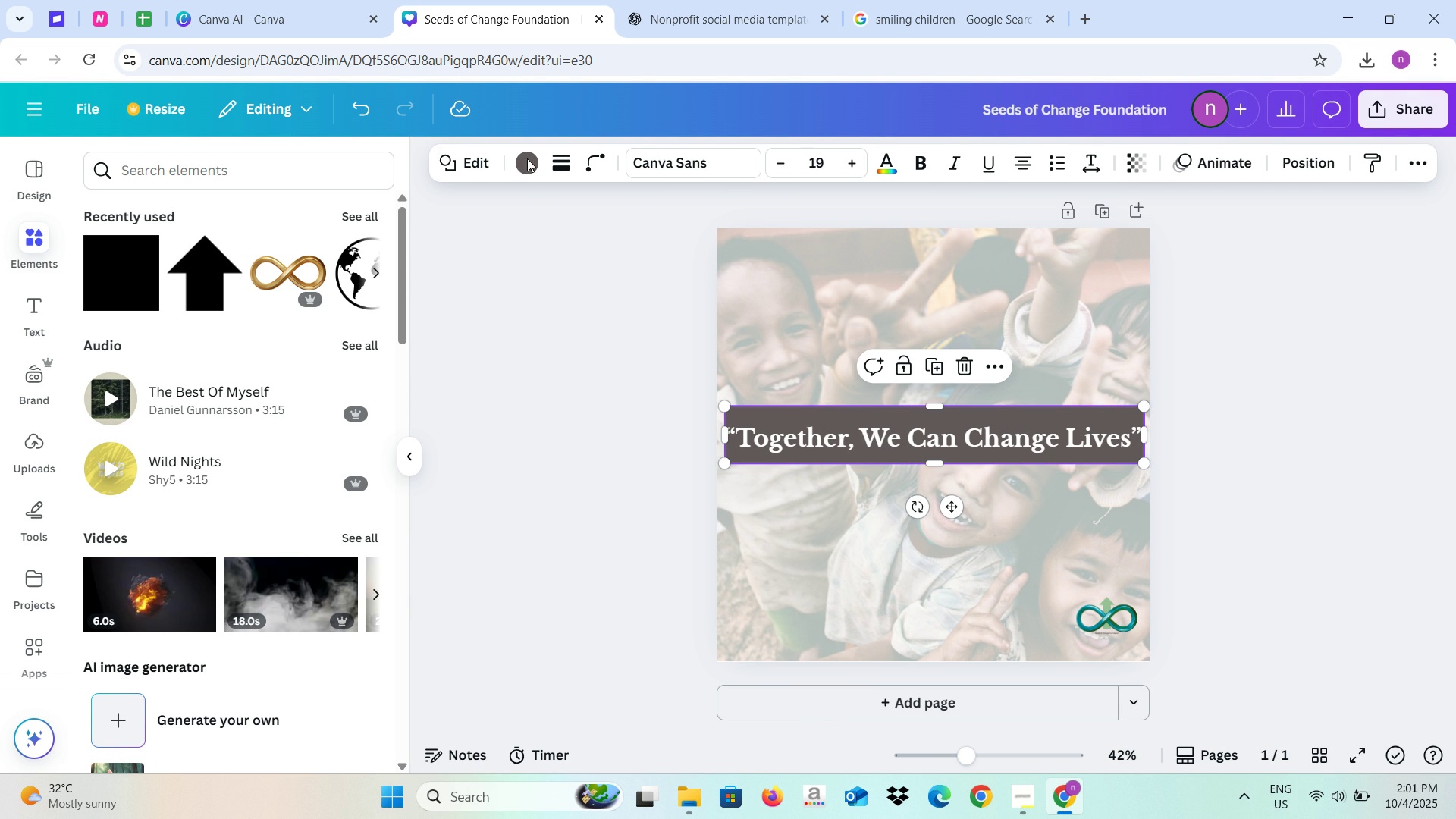 
left_click([516, 158])
 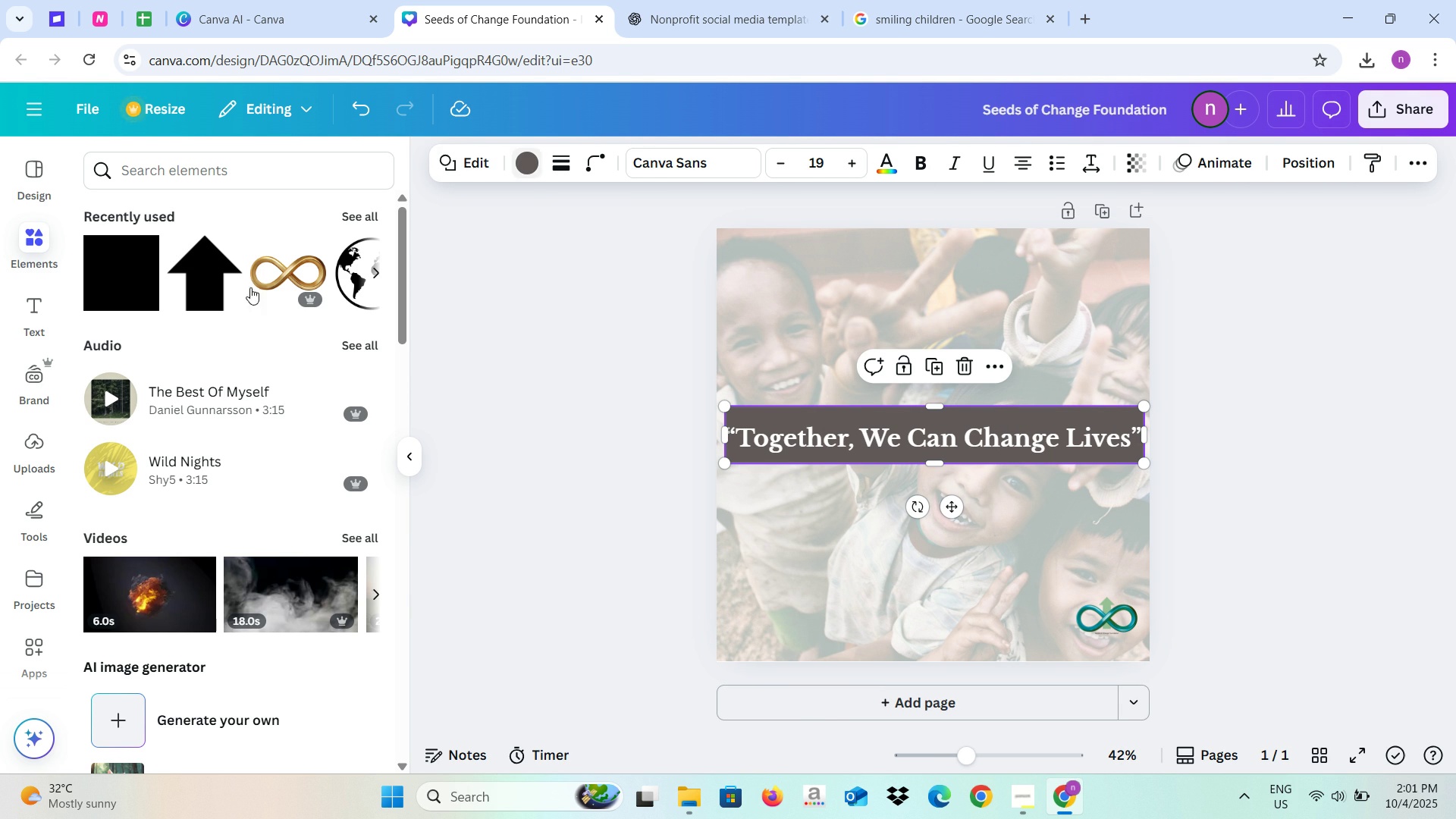 
wait(5.73)
 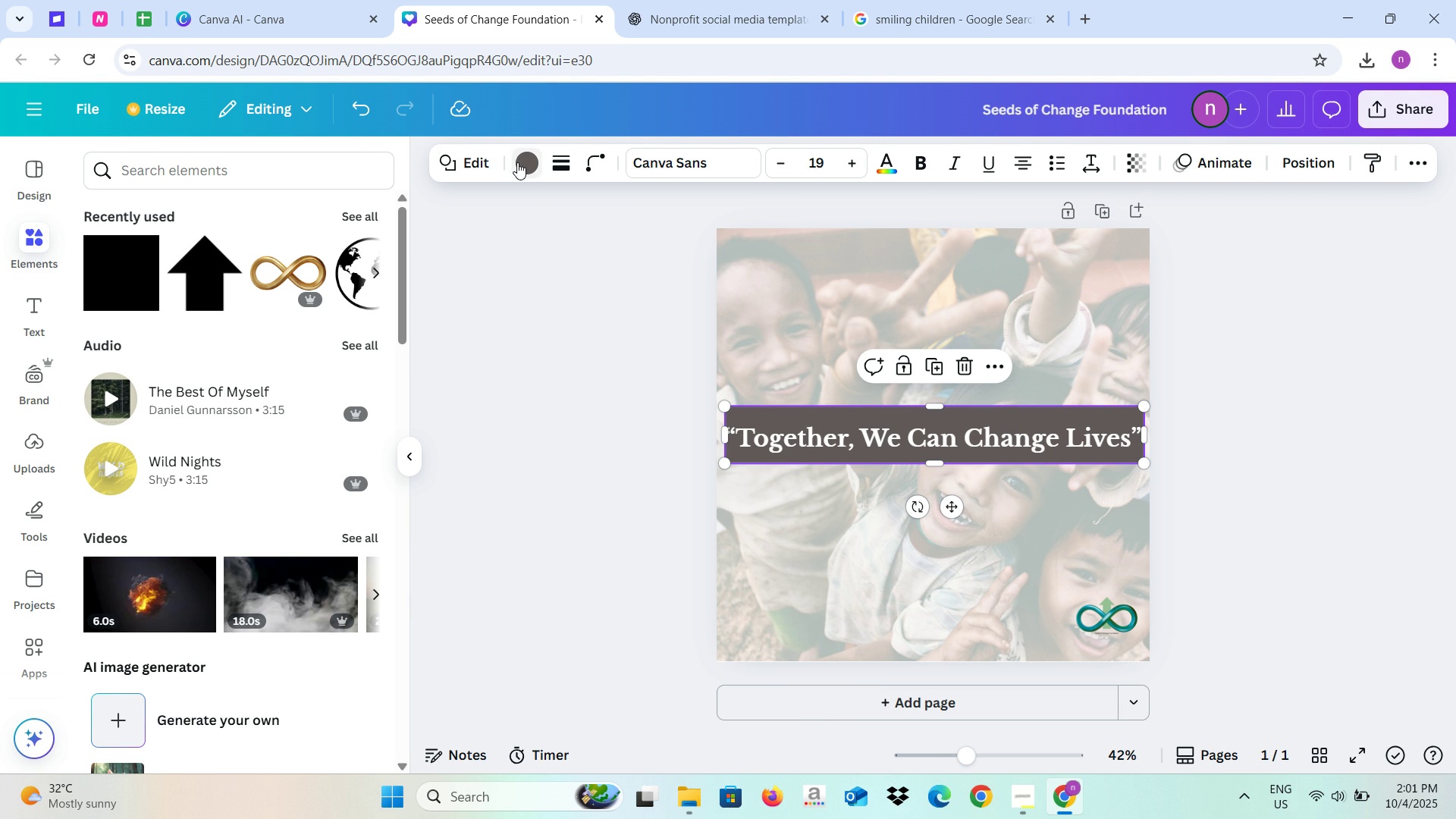 
left_click([526, 170])
 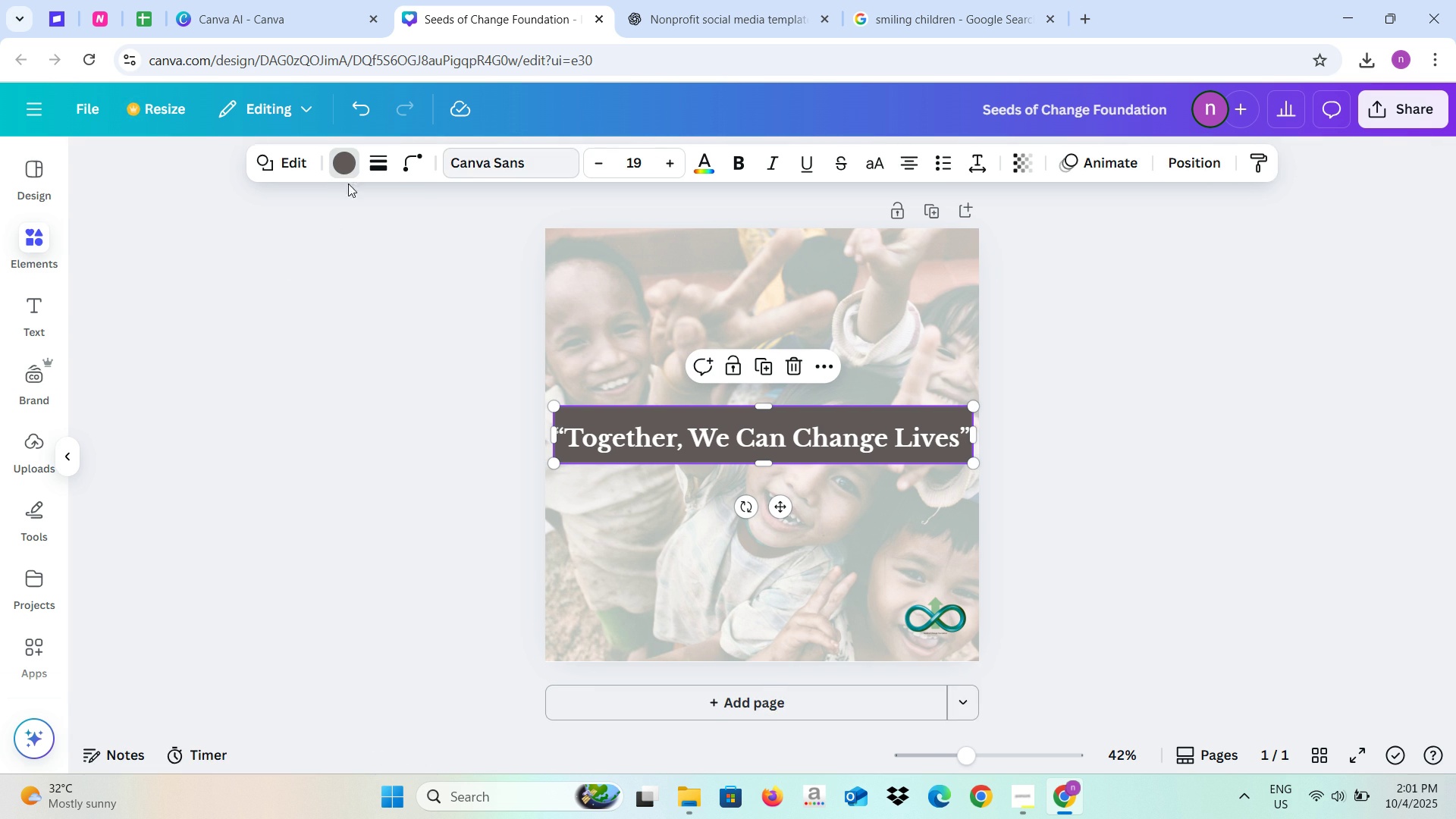 
left_click([353, 162])
 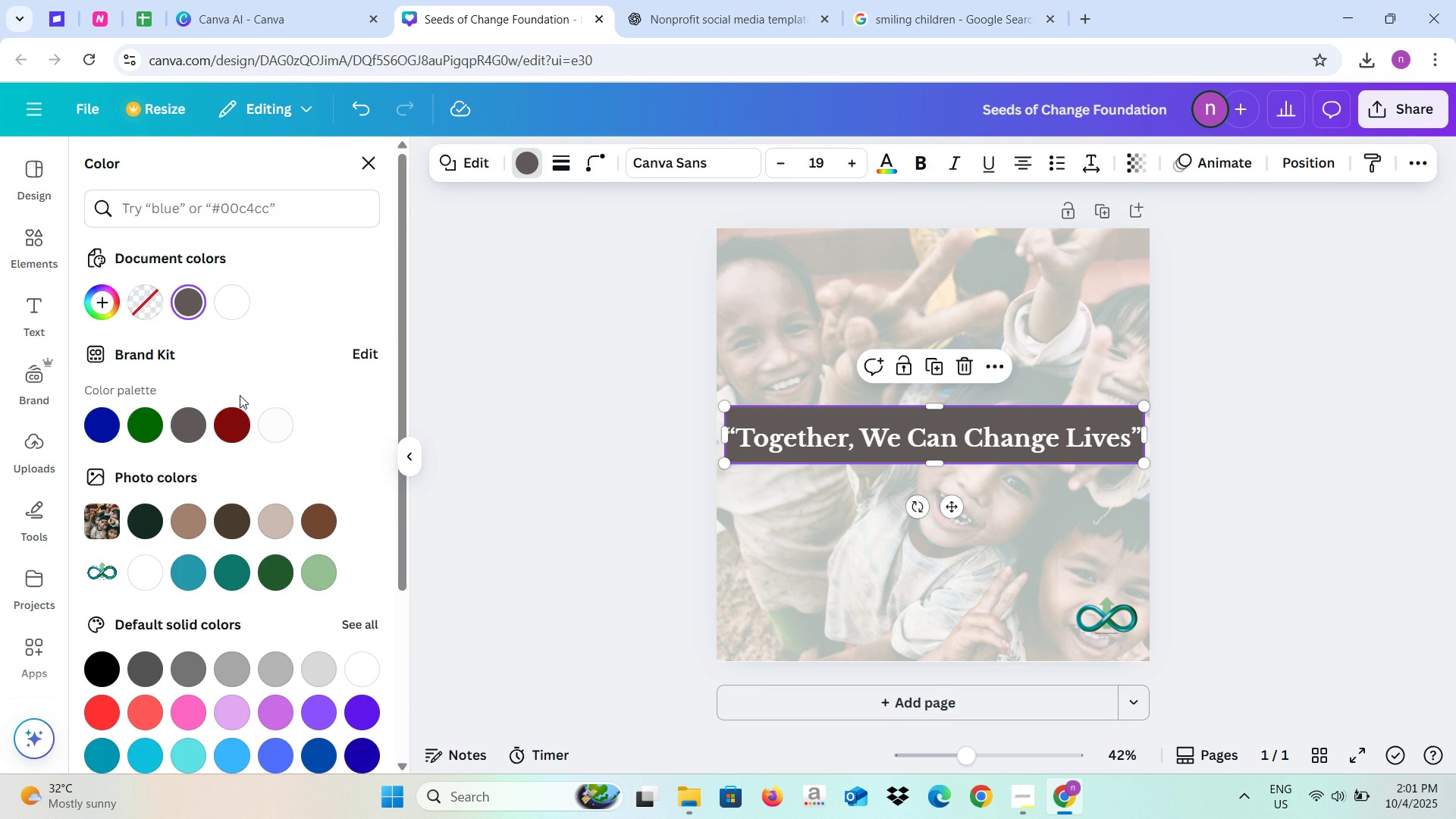 
left_click([112, 420])
 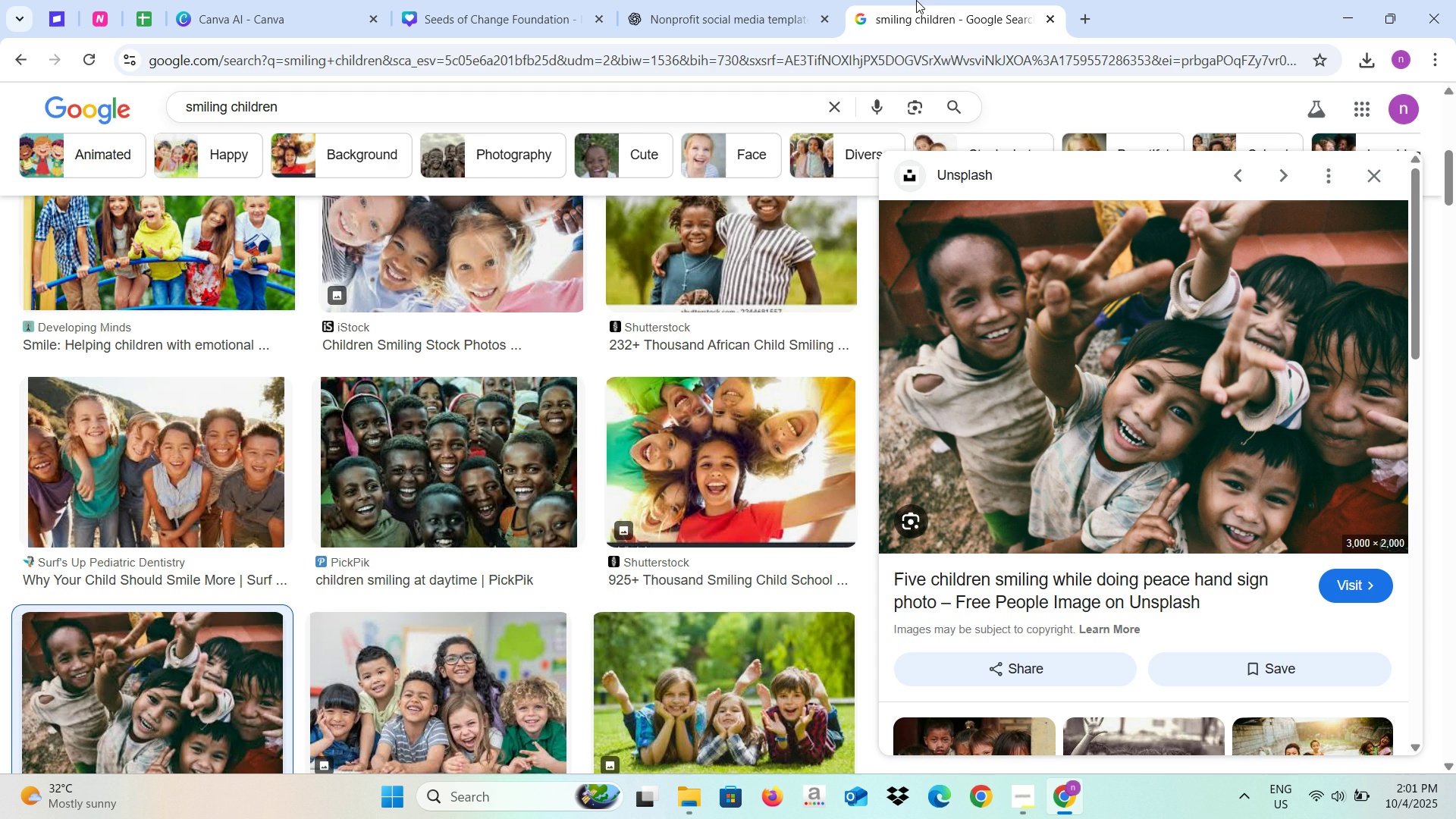 
wait(5.05)
 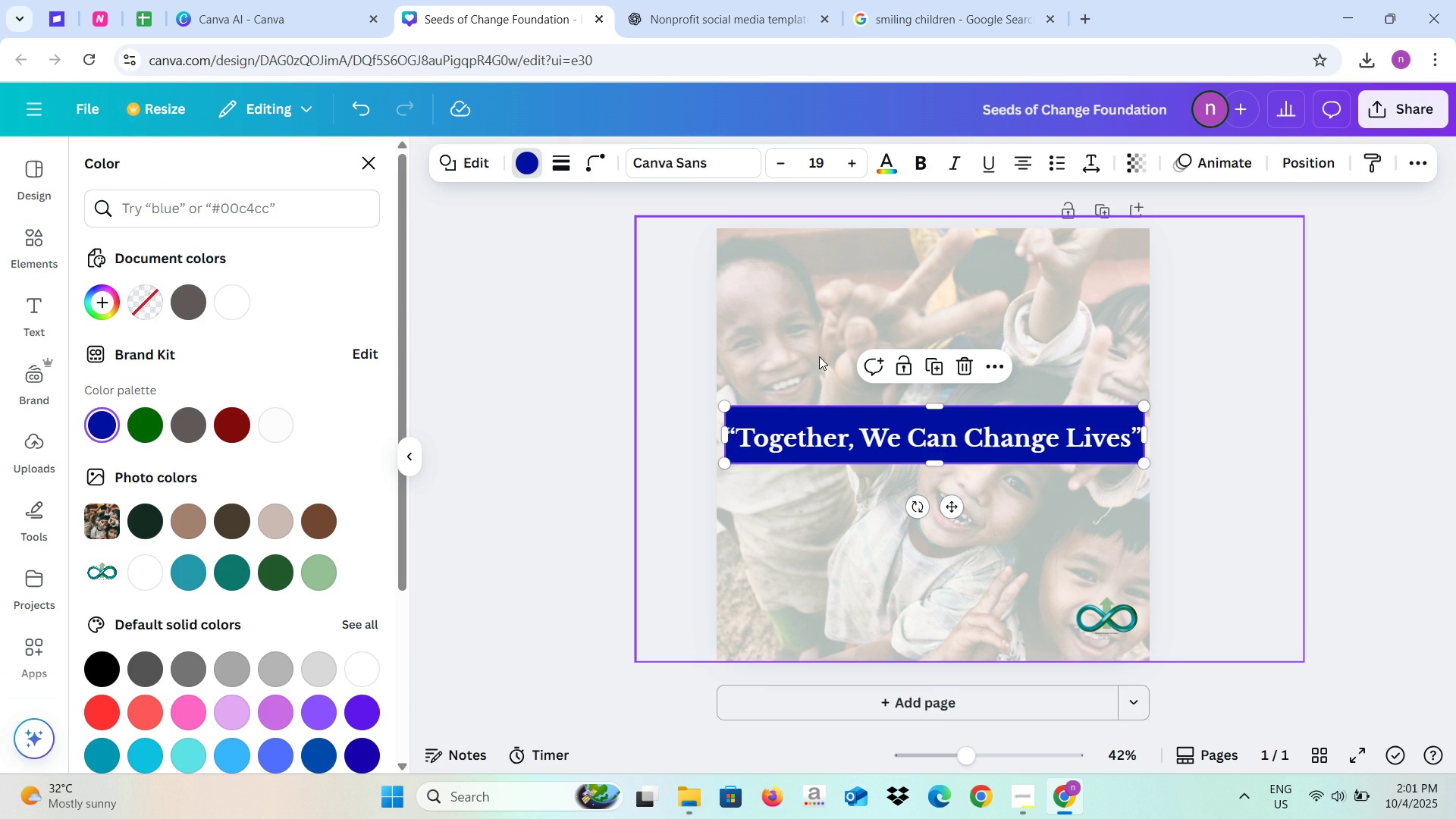 
left_click([651, 5])
 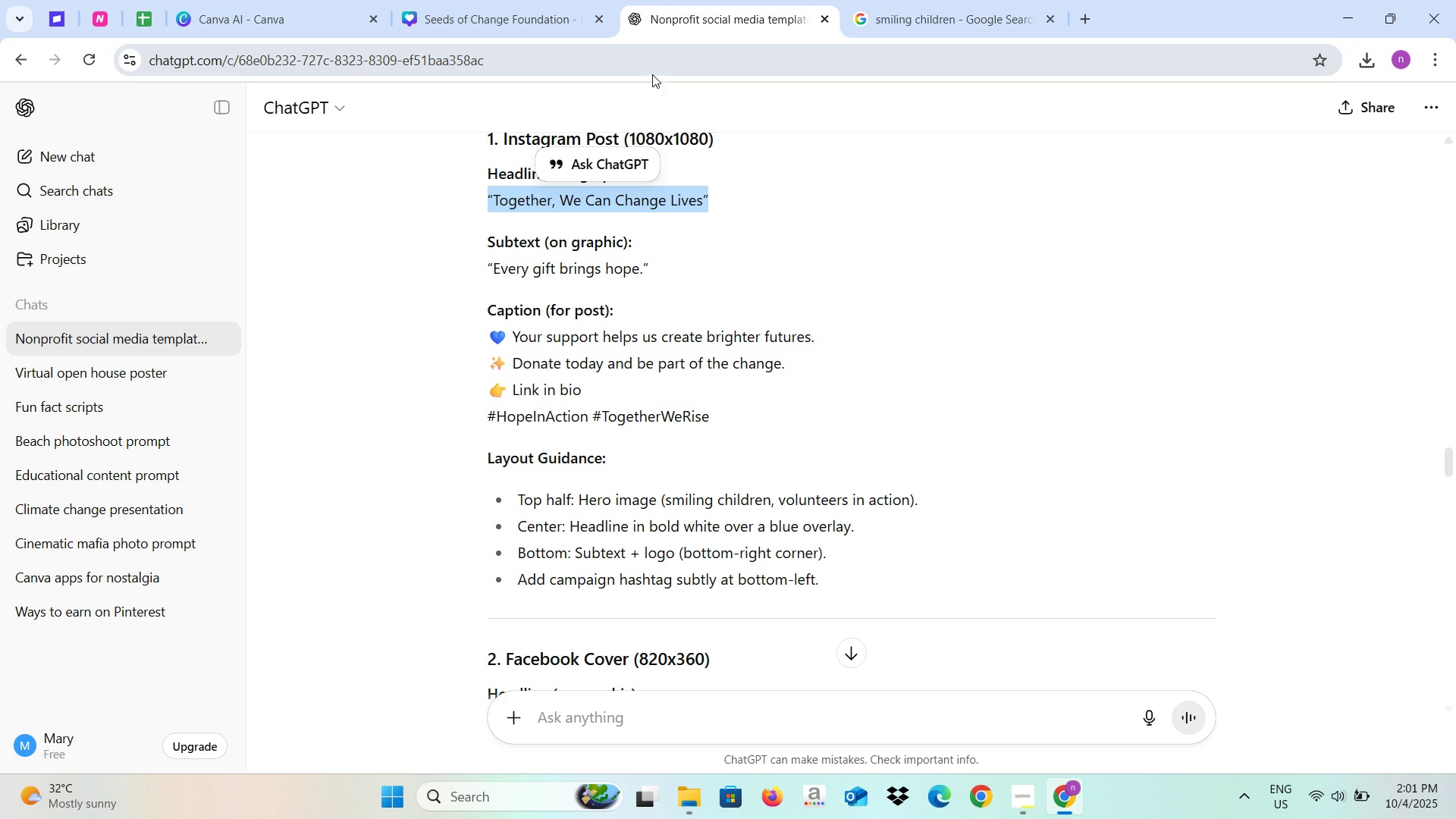 
left_click([438, 0])
 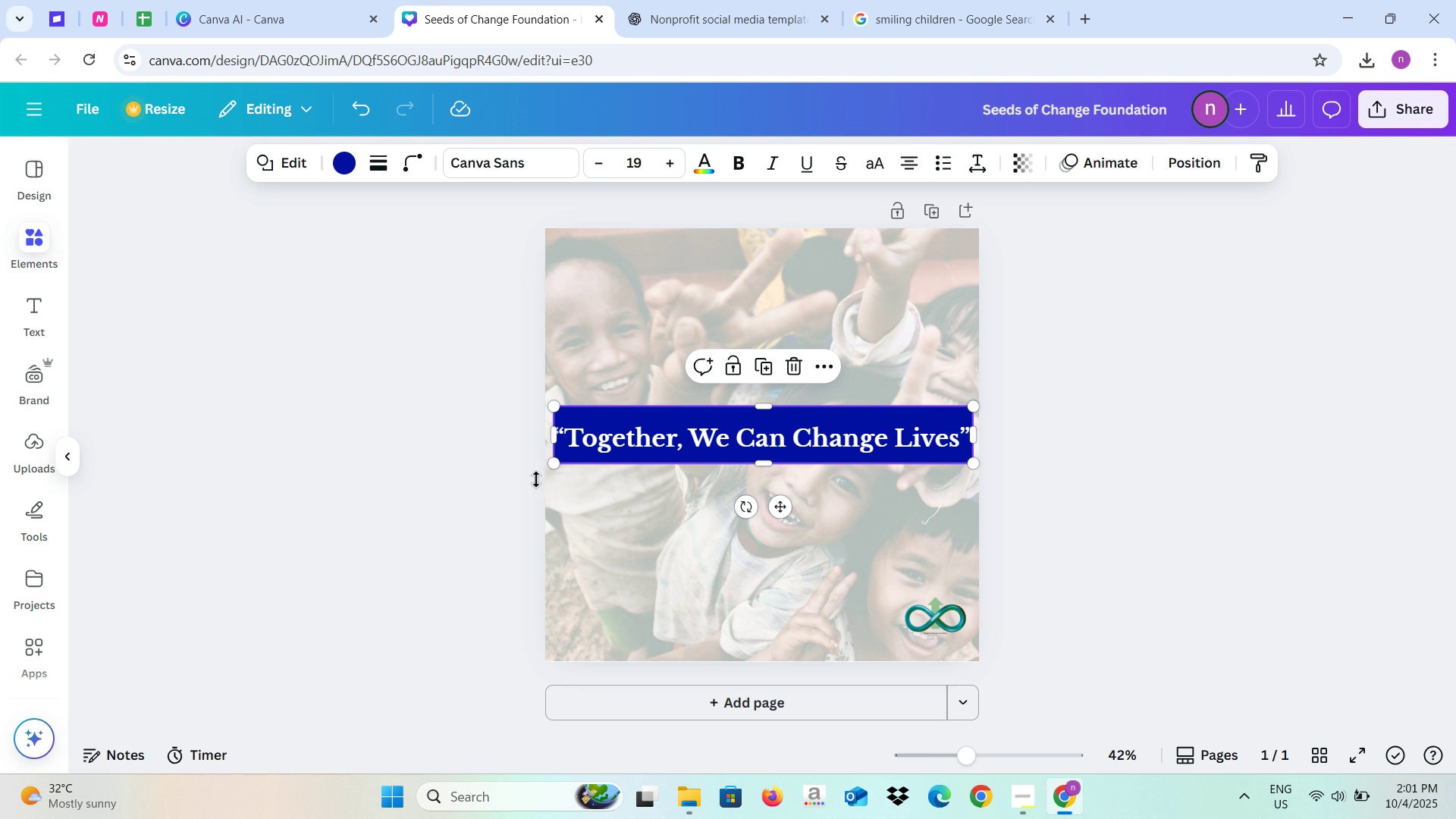 
left_click([492, 488])
 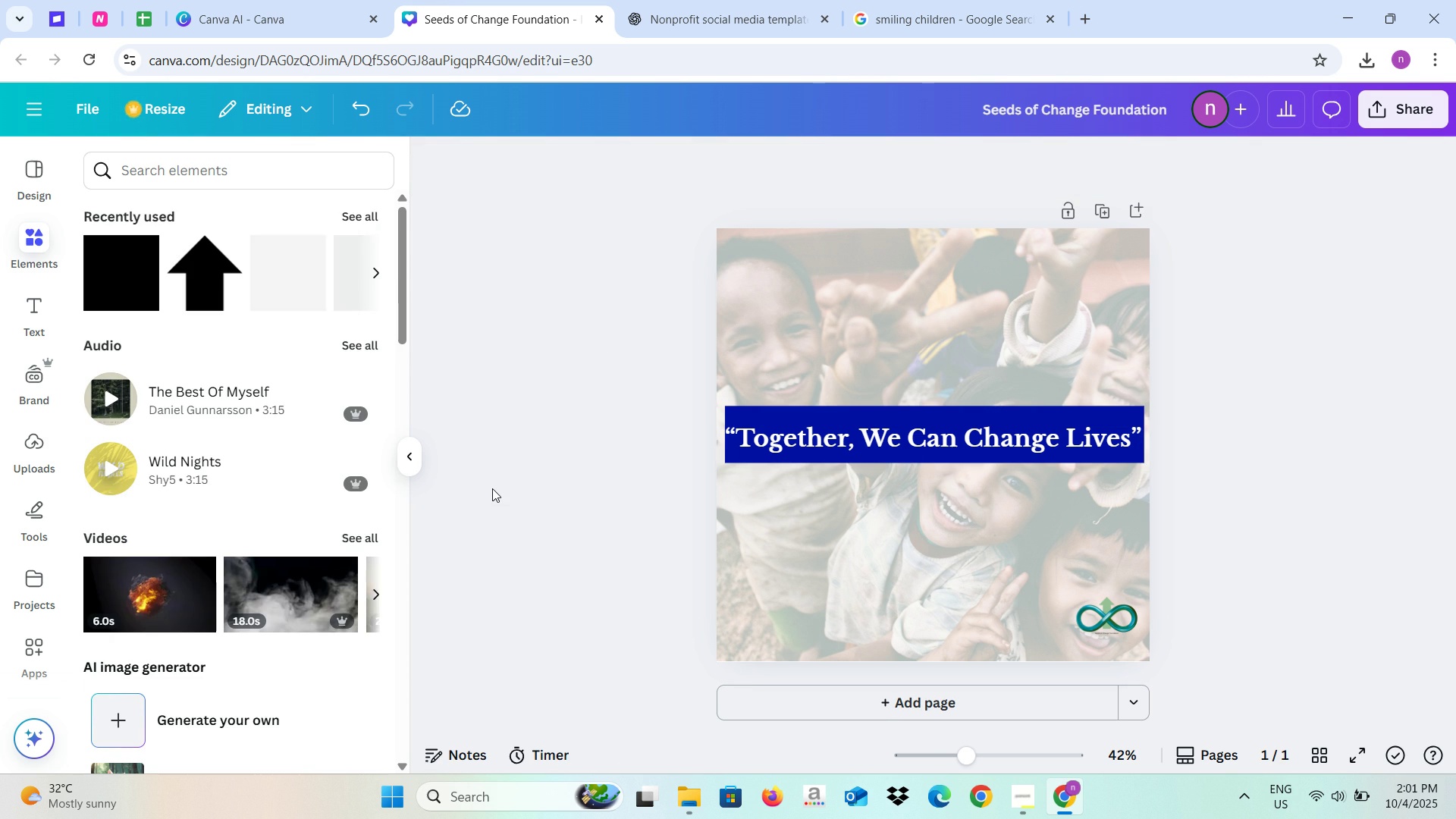 
left_click([492, 488])
 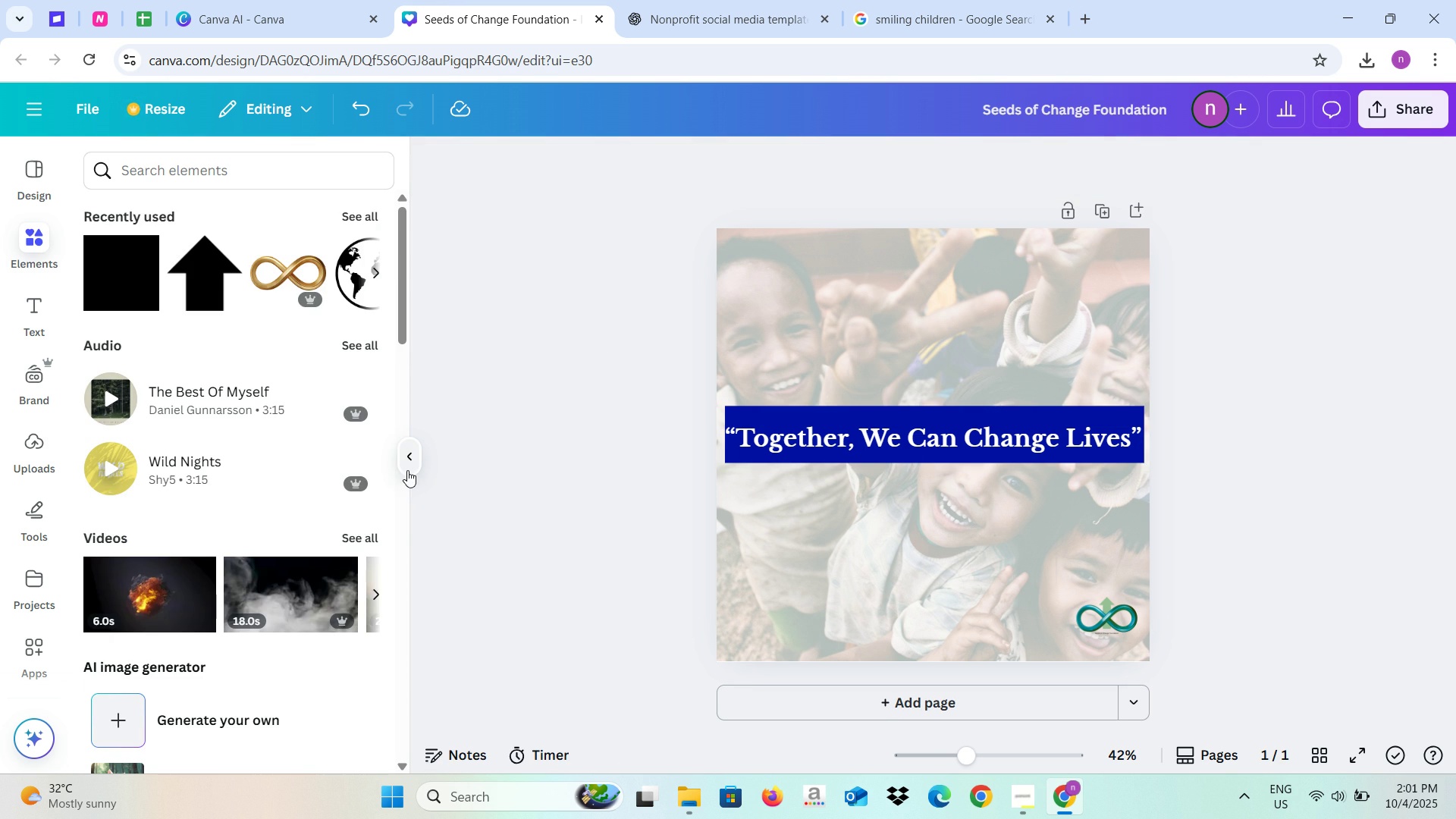 
left_click([407, 470])
 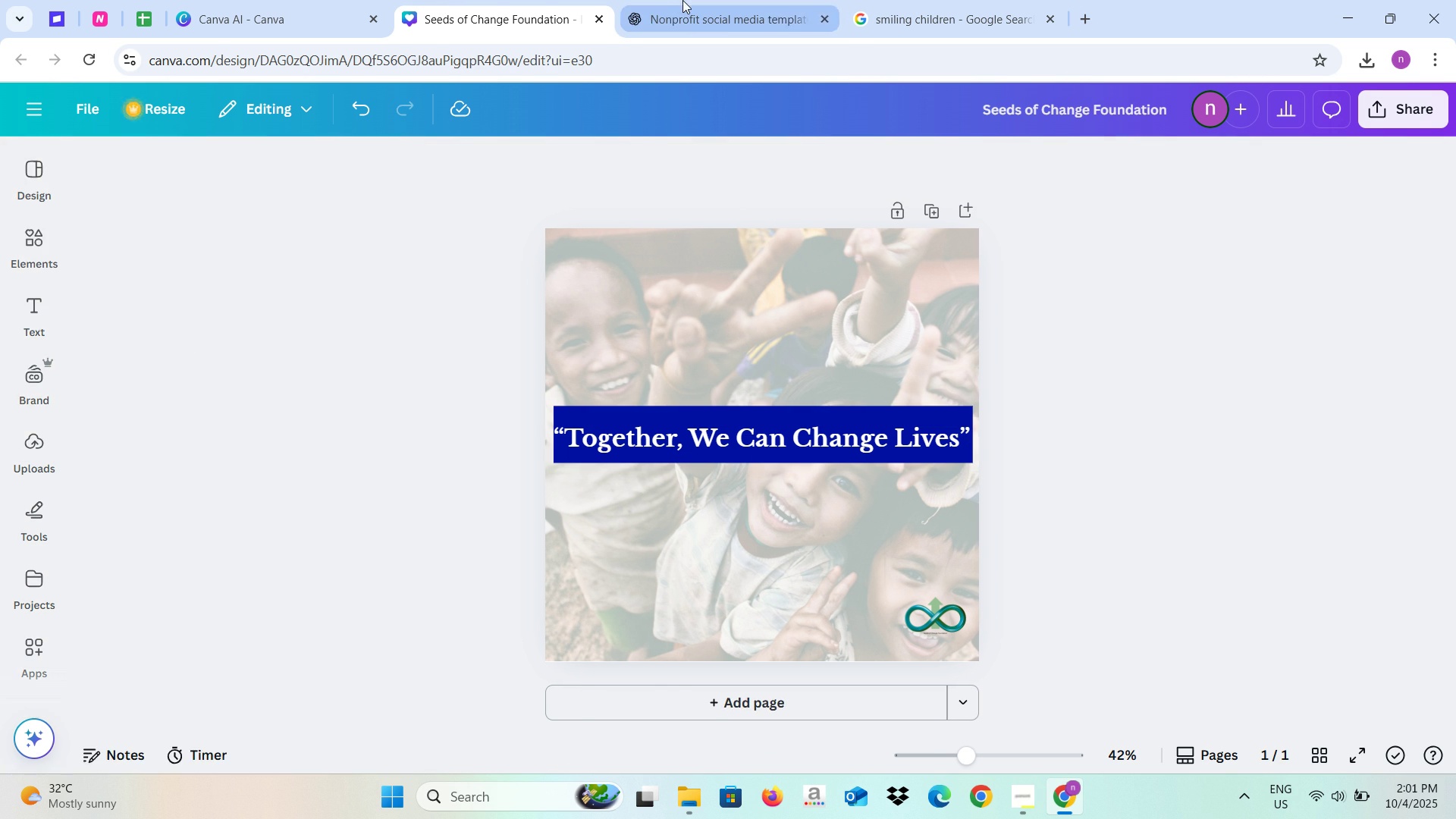 
left_click([682, 0])